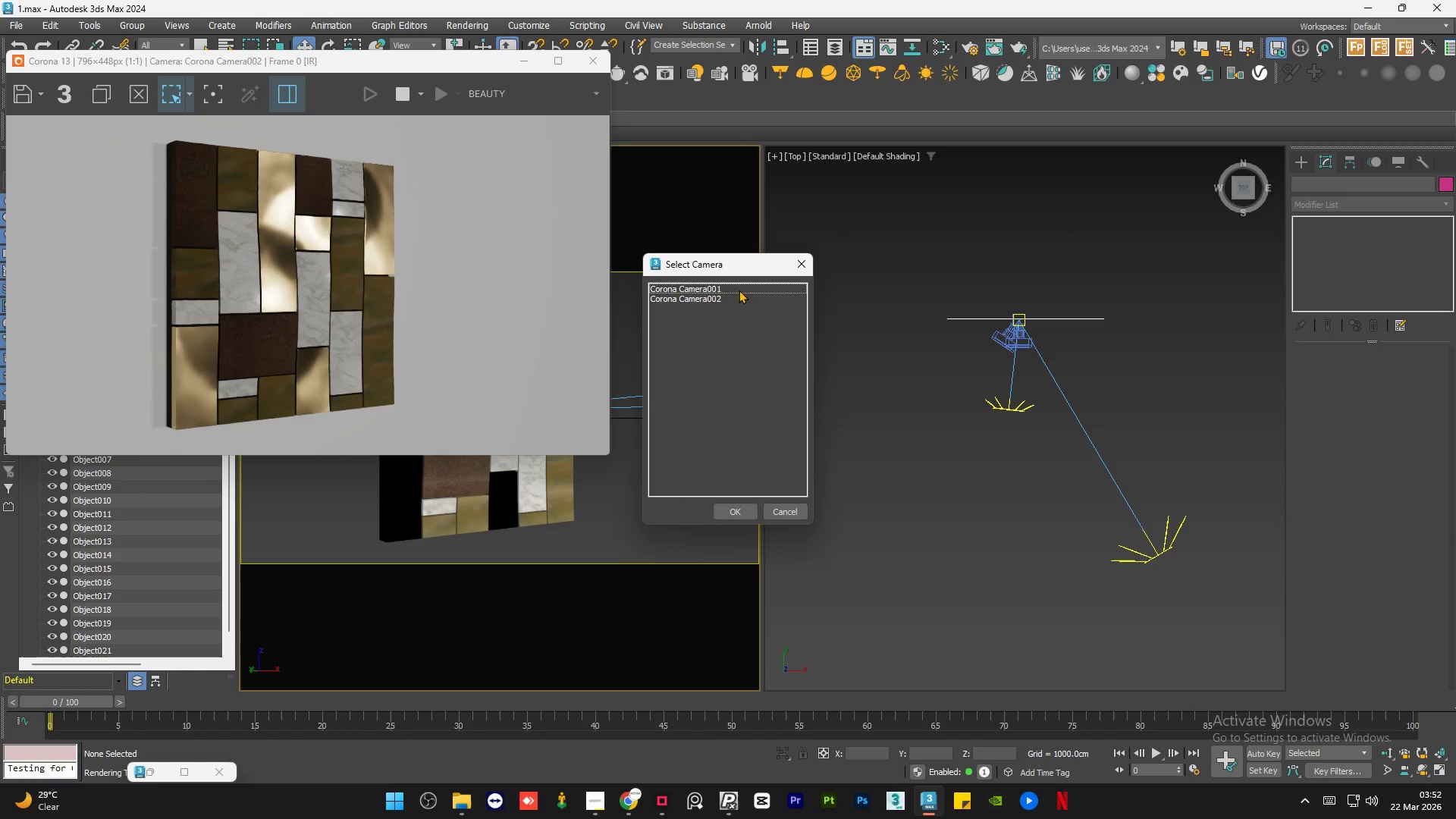 
double_click([739, 287])
 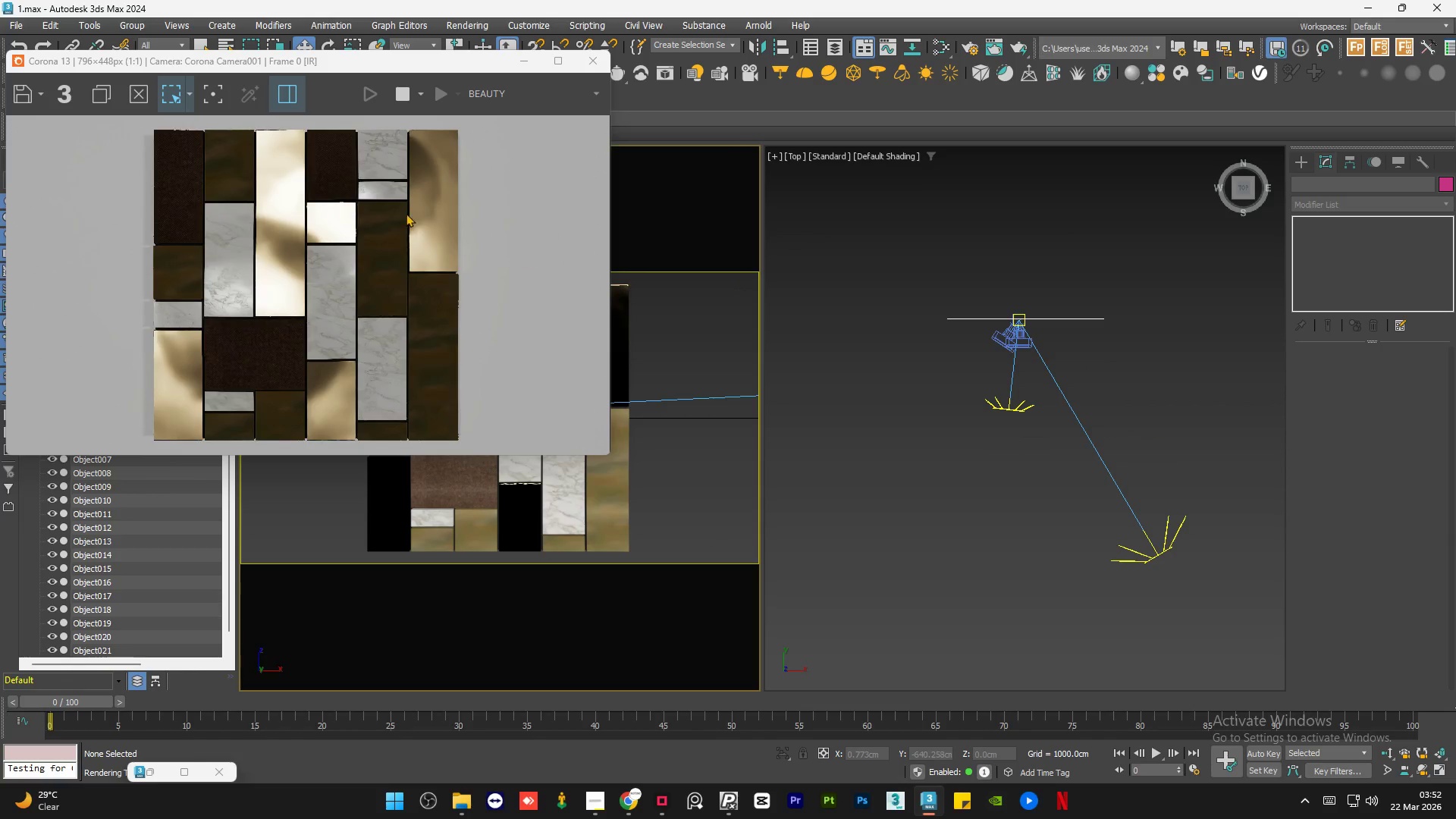 
scroll: coordinate [301, 205], scroll_direction: up, amount: 2.0
 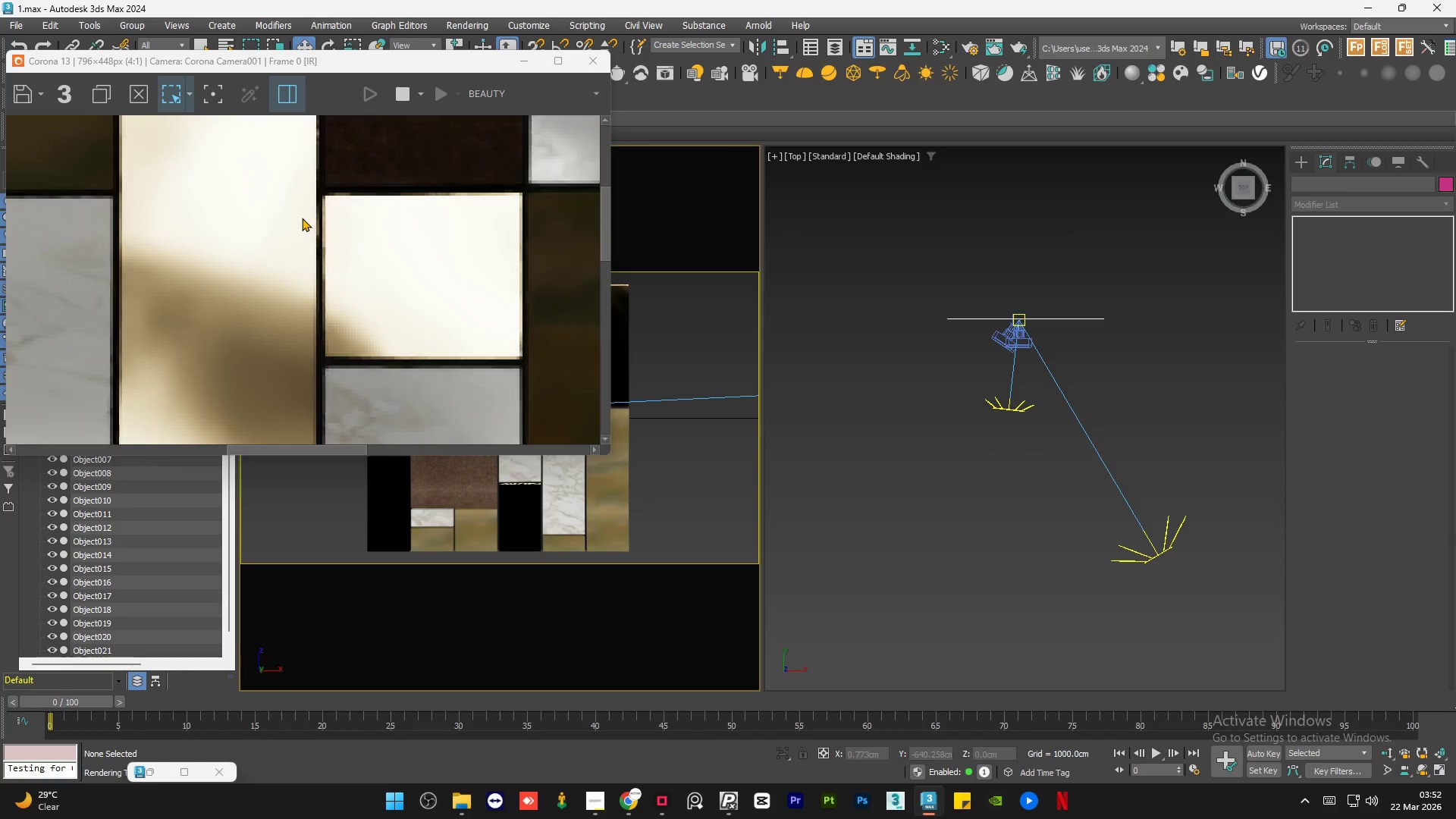 
scroll: coordinate [301, 218], scroll_direction: down, amount: 2.0
 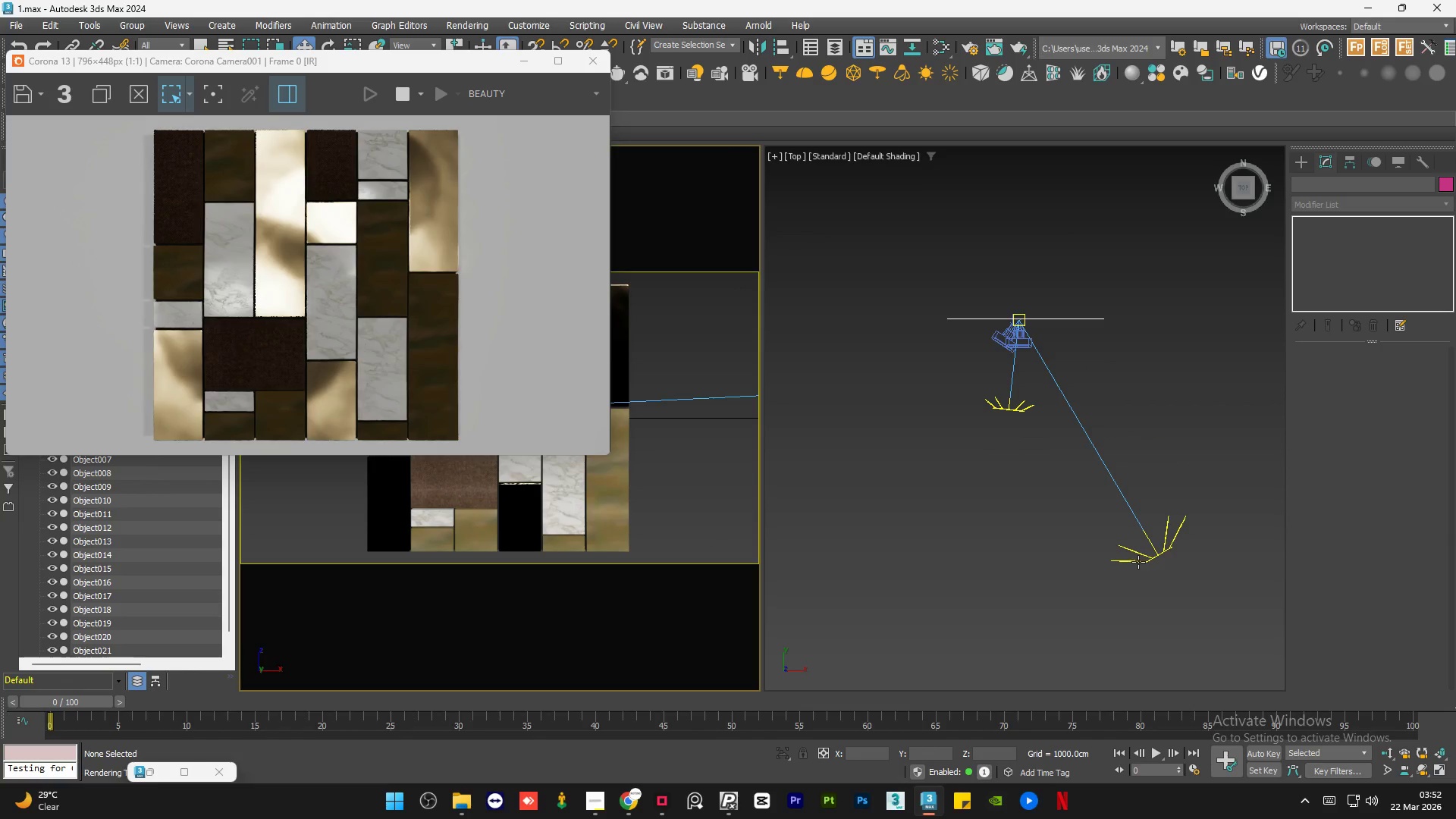 
left_click([1005, 406])
 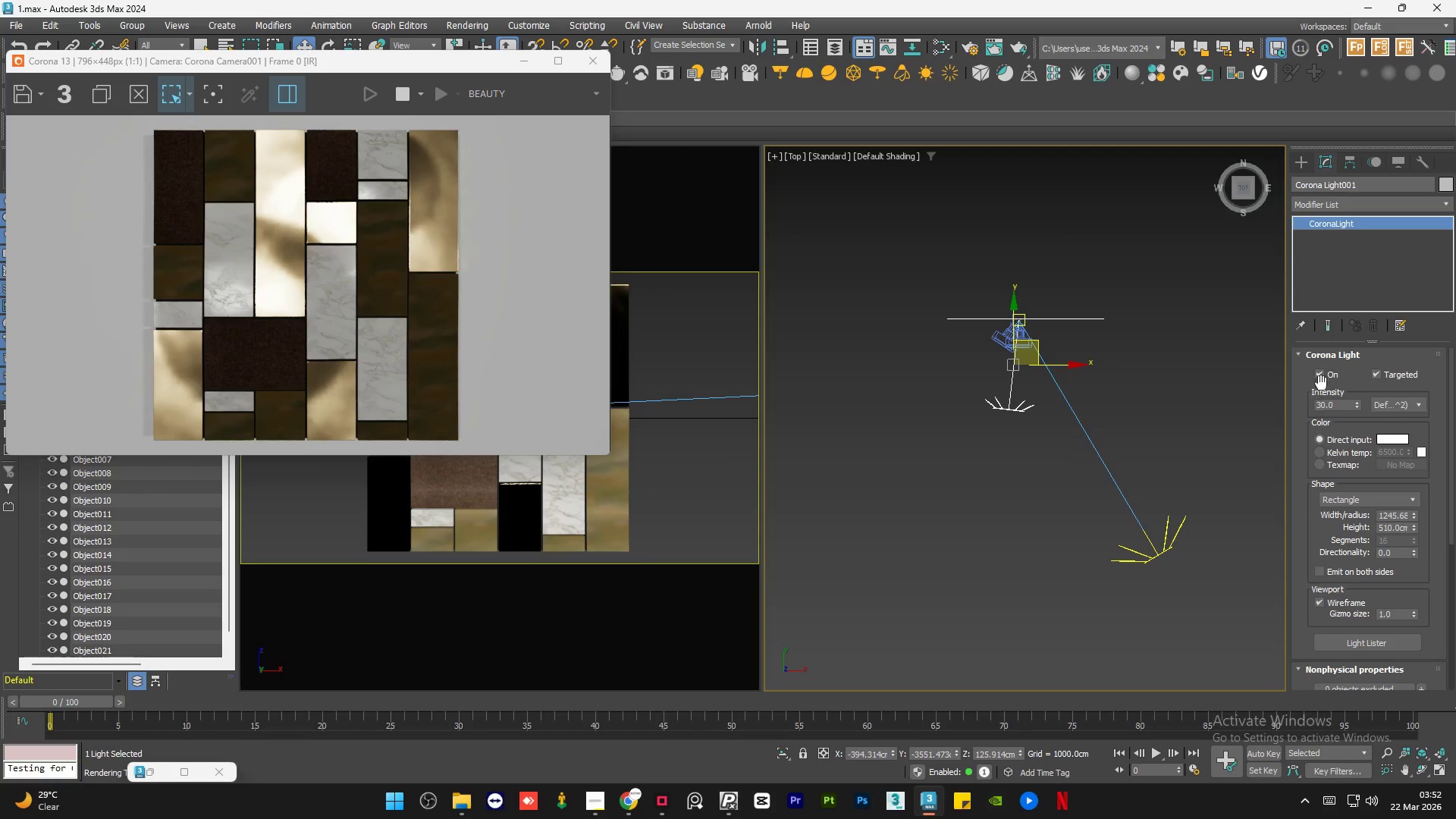 
left_click([1323, 377])
 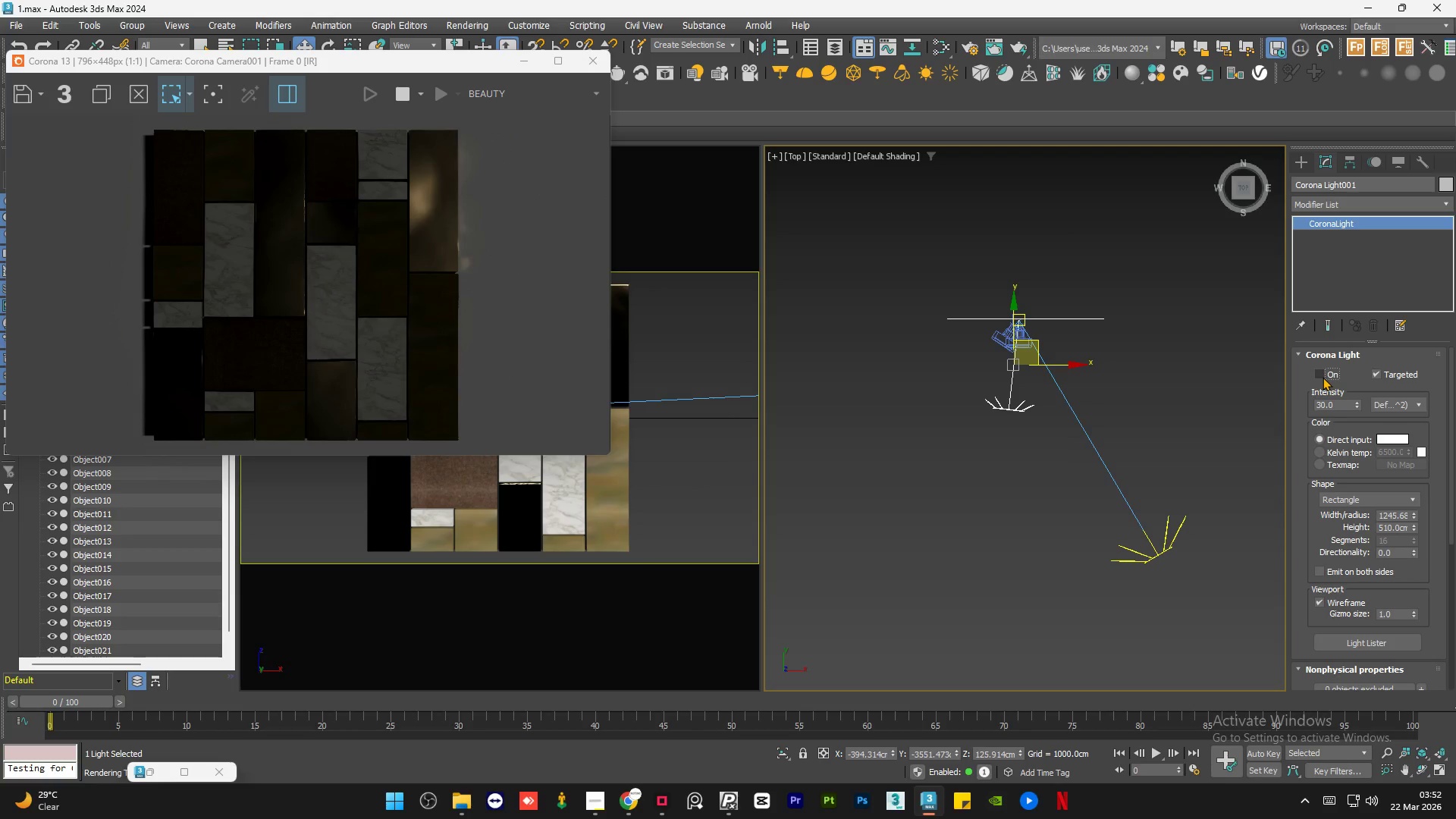 
left_click([1323, 377])
 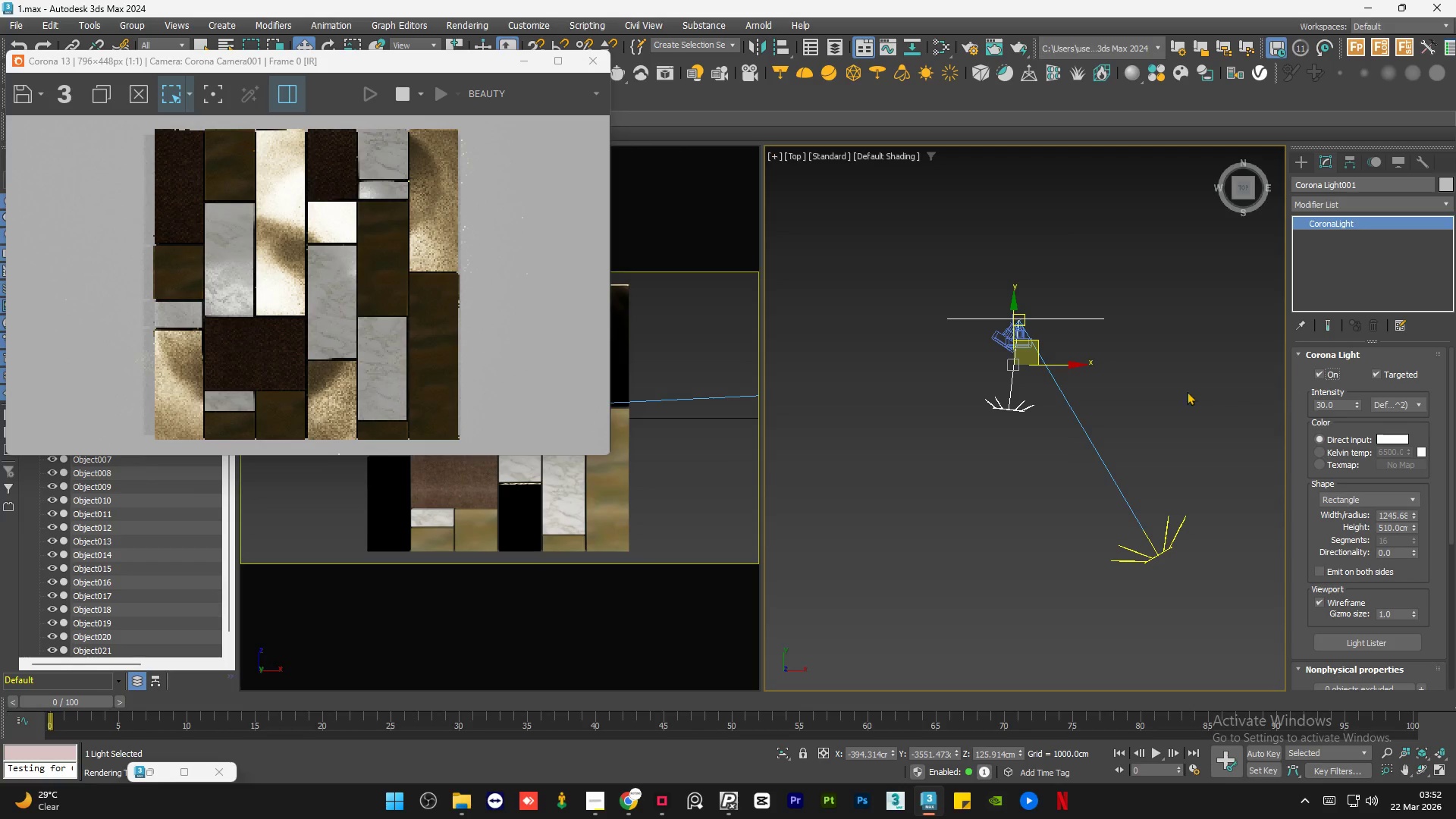 
left_click([1014, 485])
 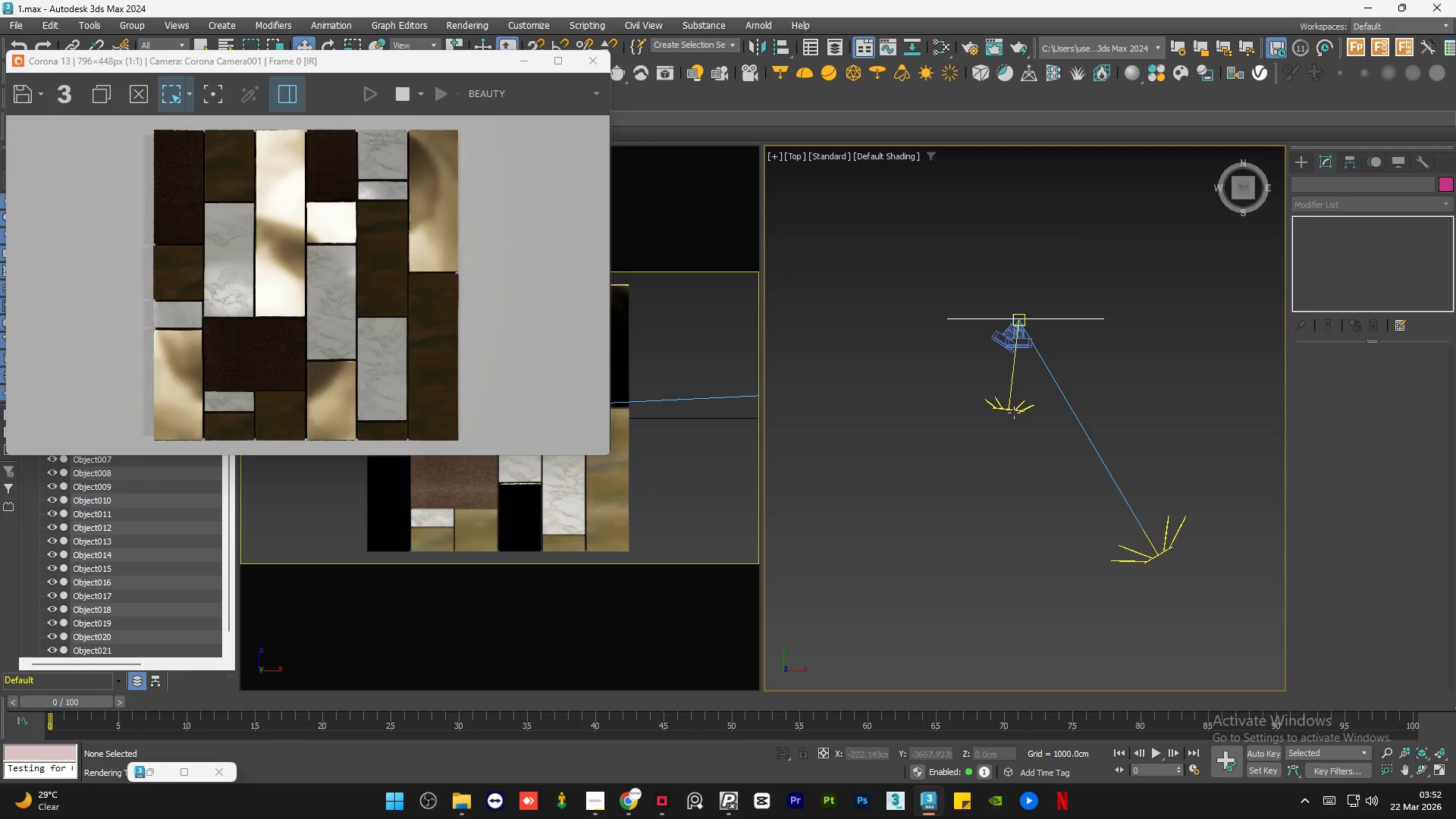 
left_click([1016, 410])
 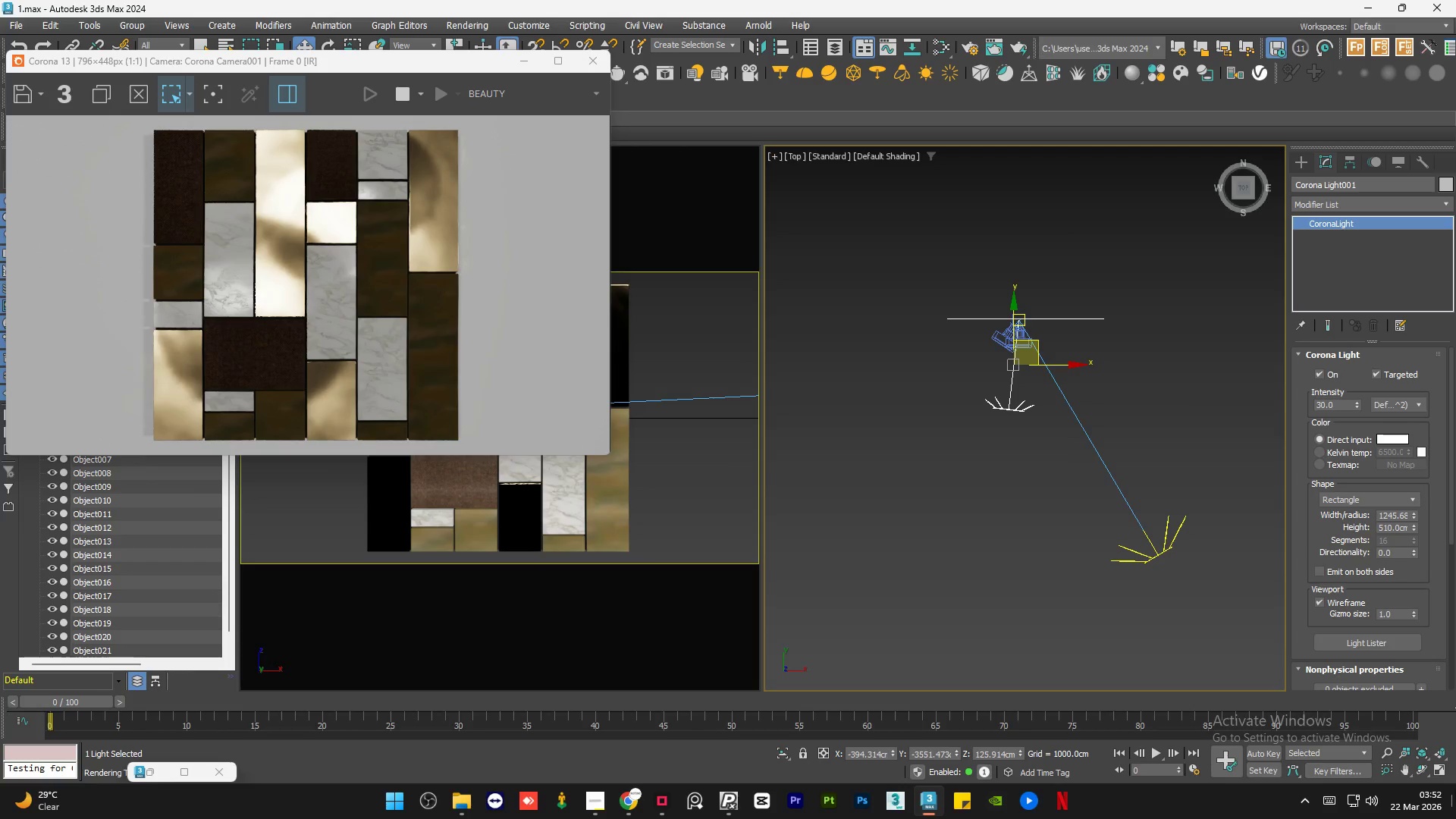 
left_click([594, 796])